 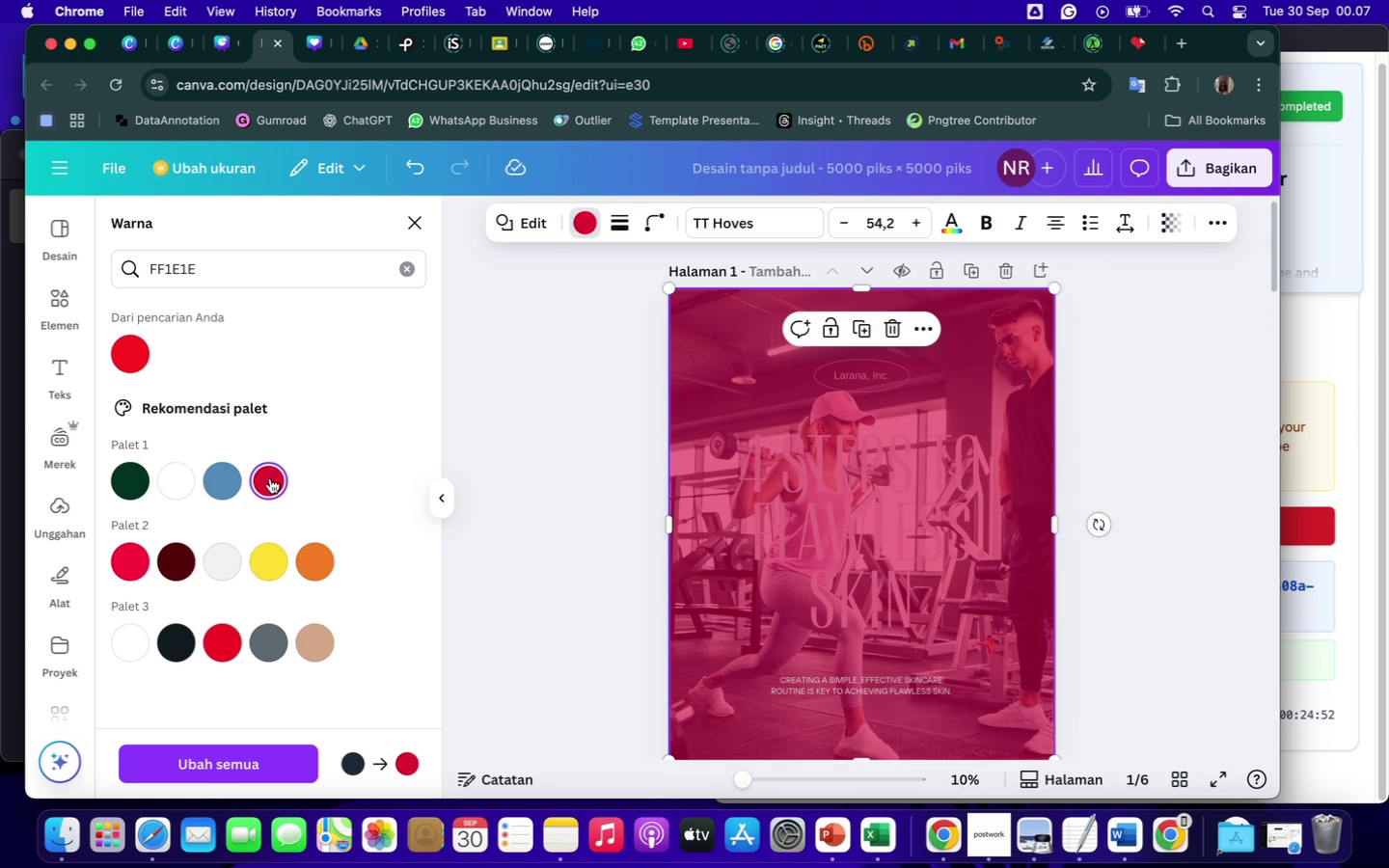 
left_click([227, 644])
 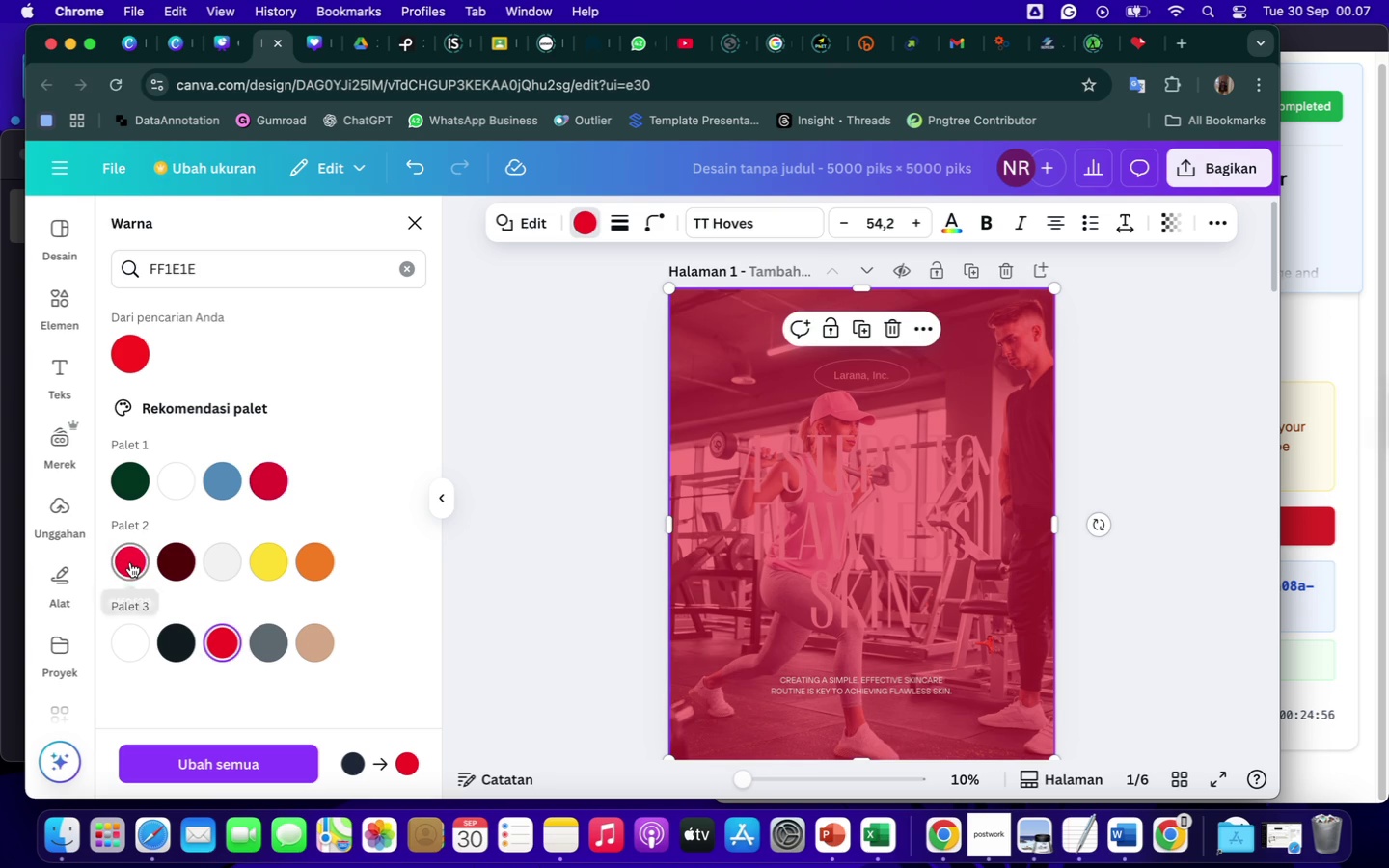 
left_click([130, 562])
 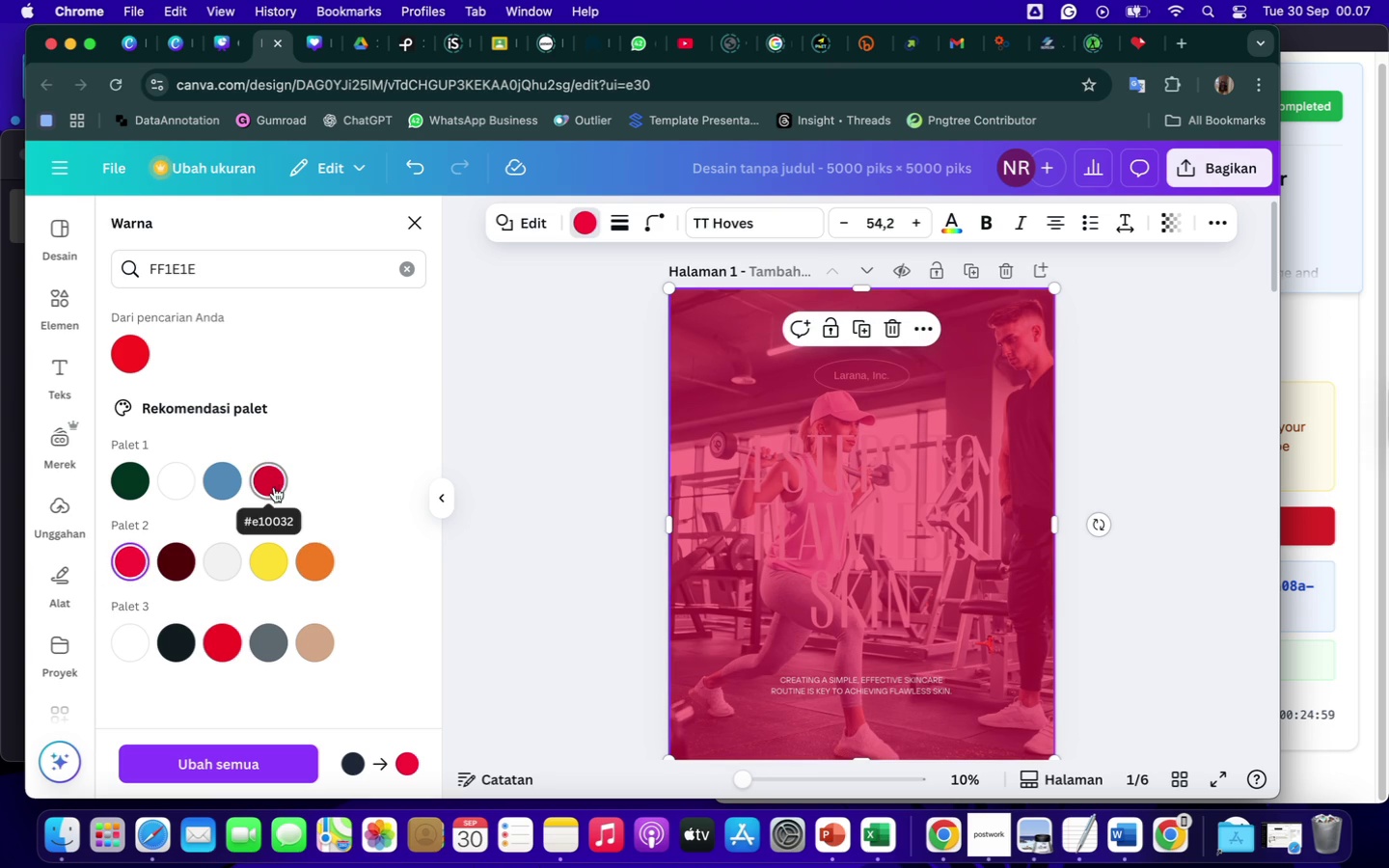 
scroll: coordinate [284, 578], scroll_direction: down, amount: 25.0
 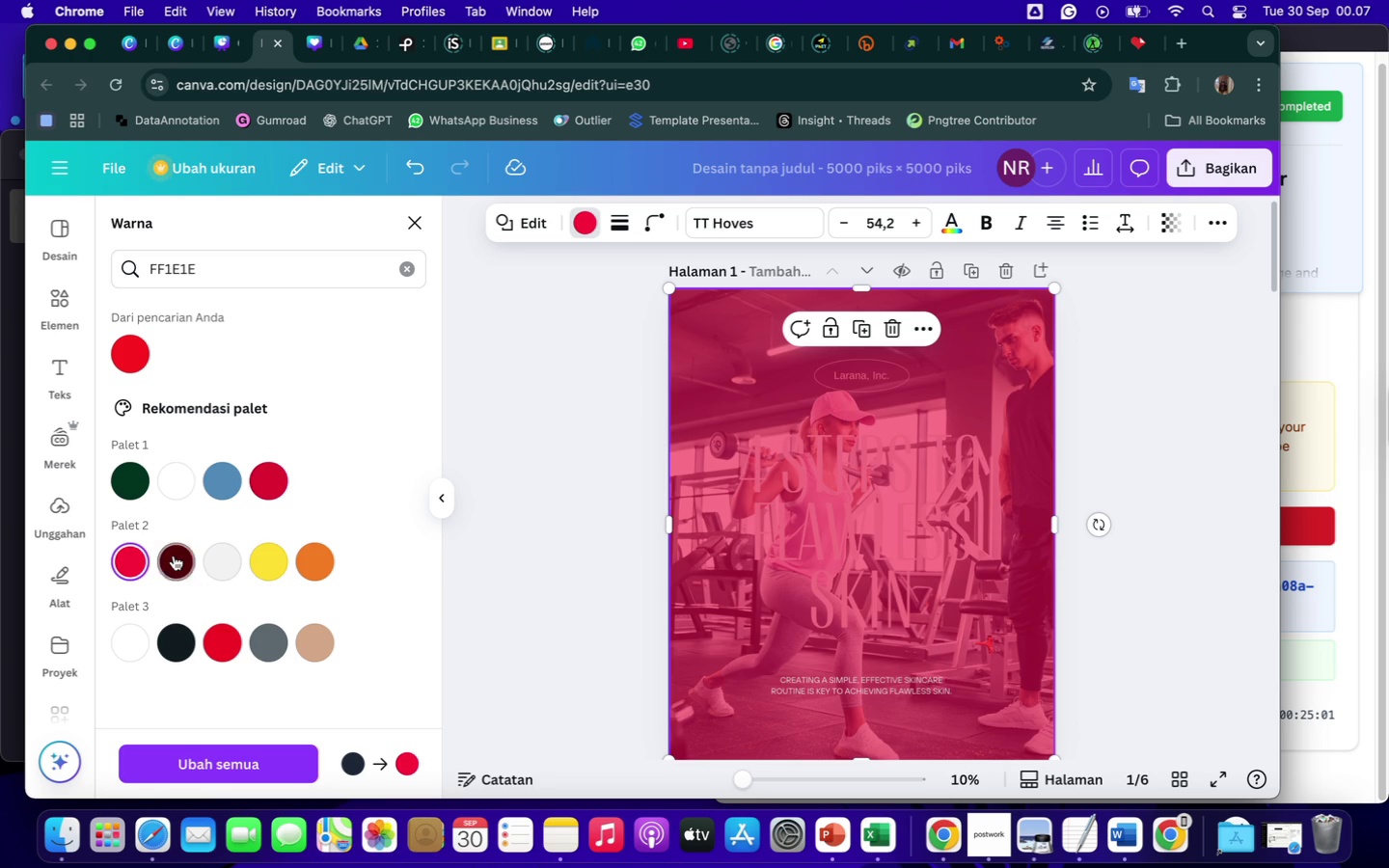 
left_click([174, 556])
 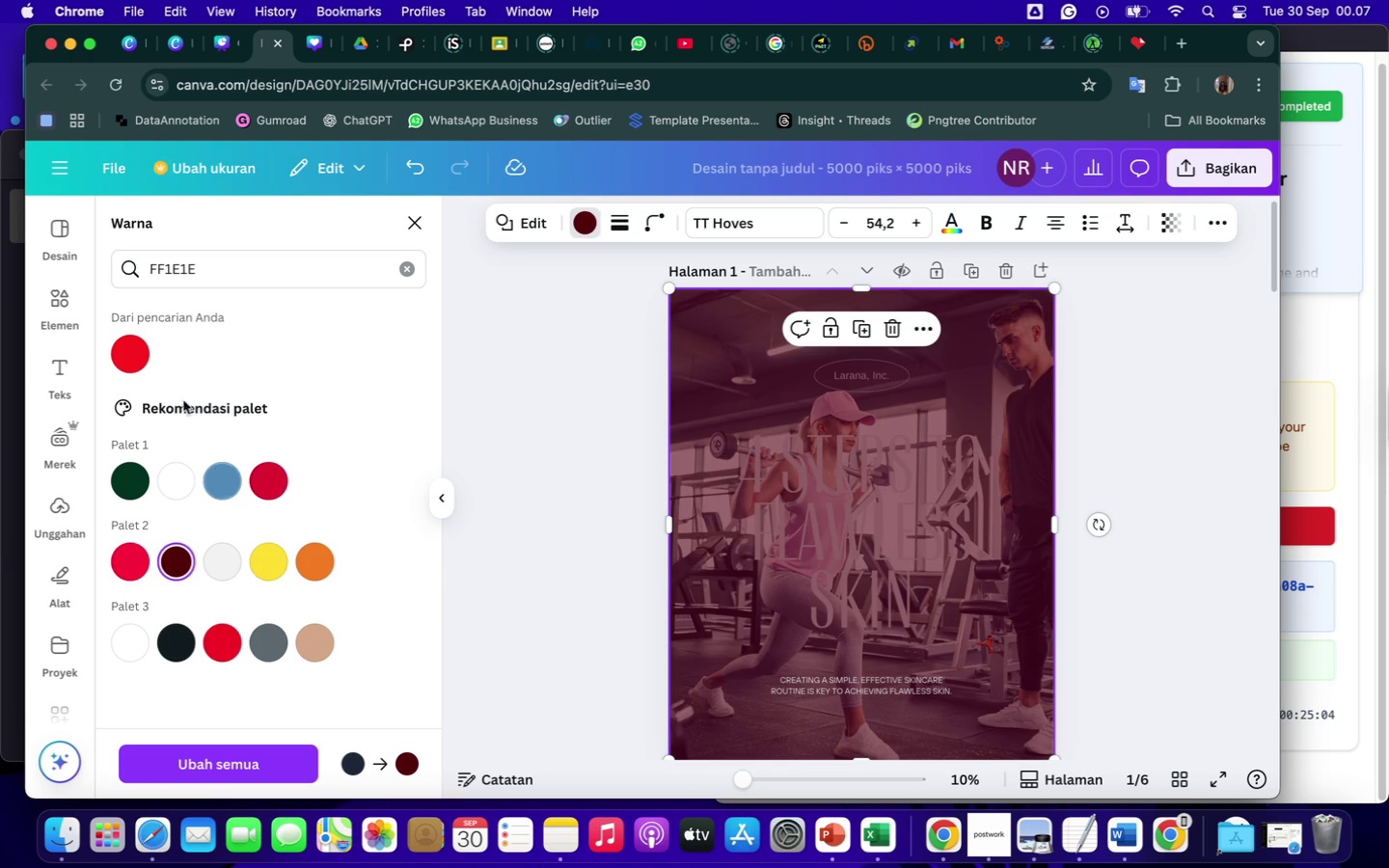 
left_click([136, 360])
 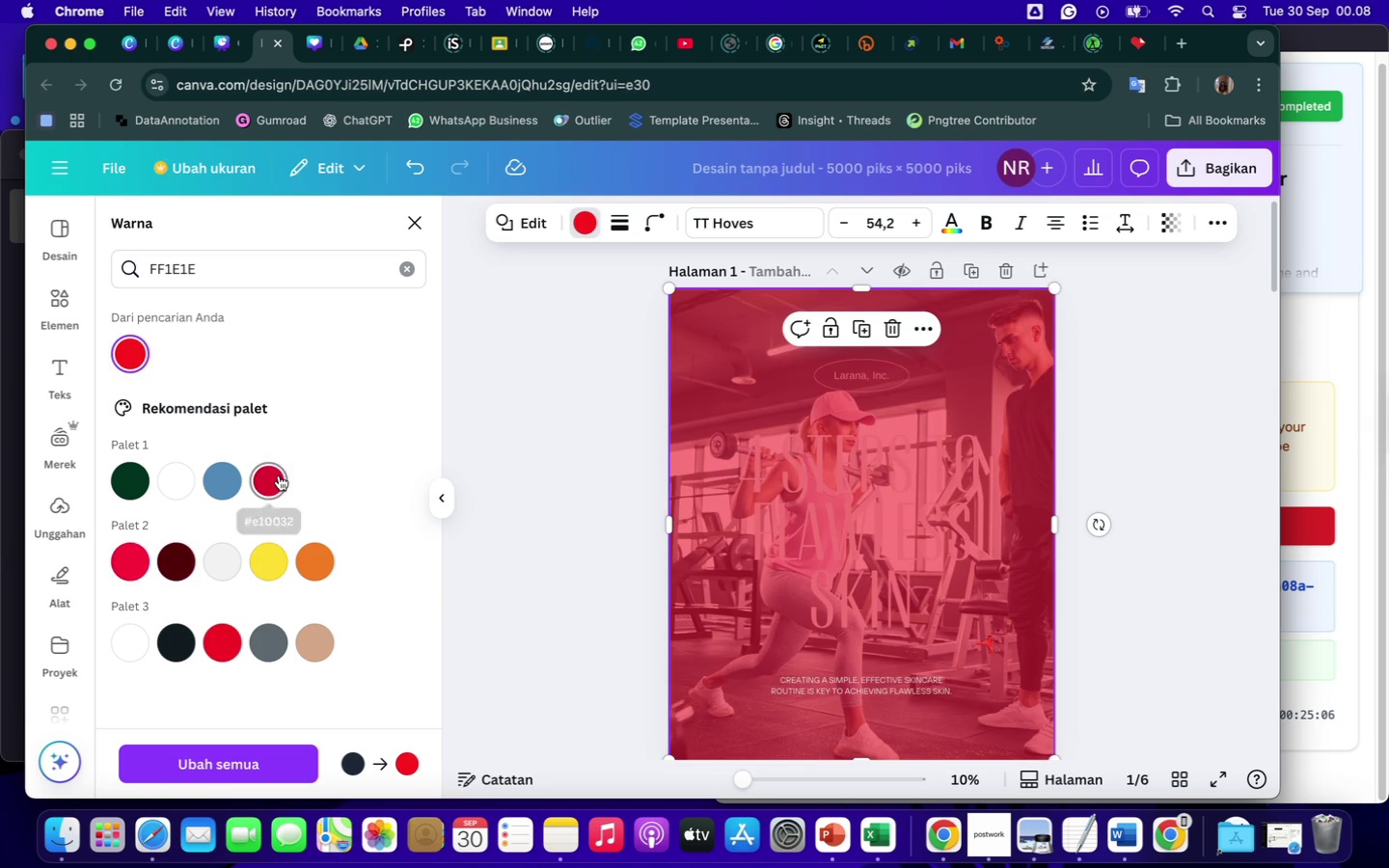 
left_click([279, 475])
 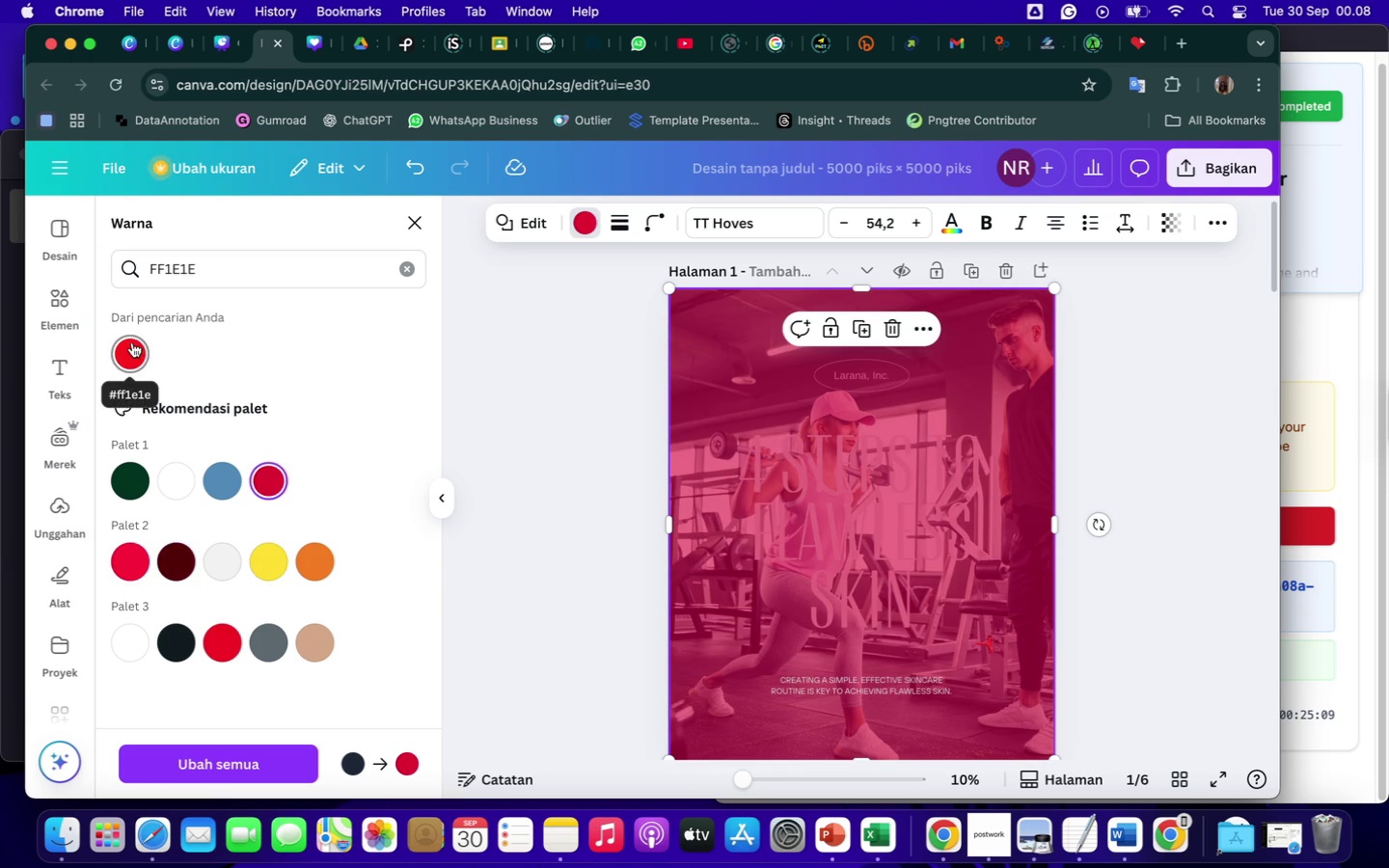 
left_click([139, 360])
 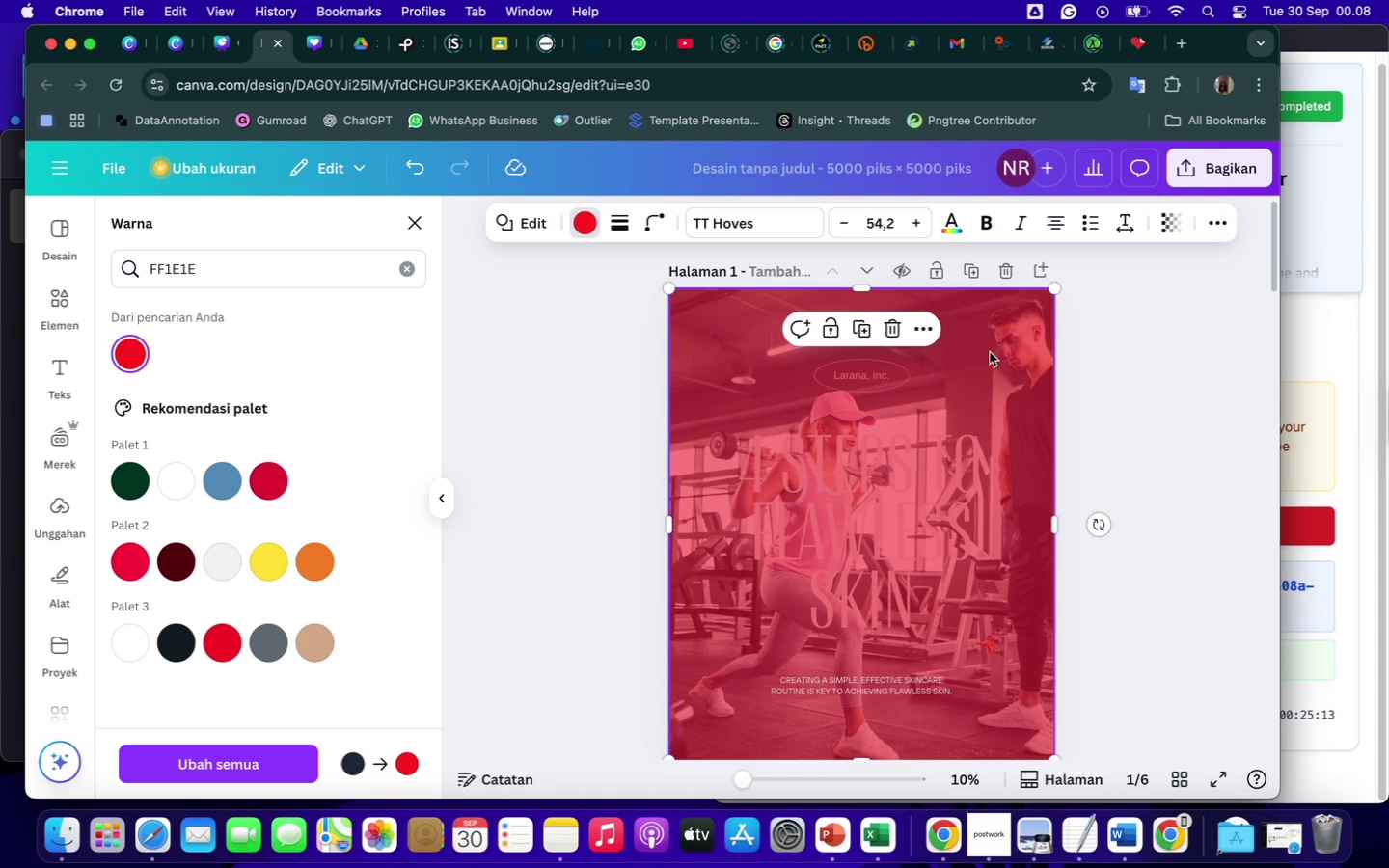 
right_click([978, 410])
 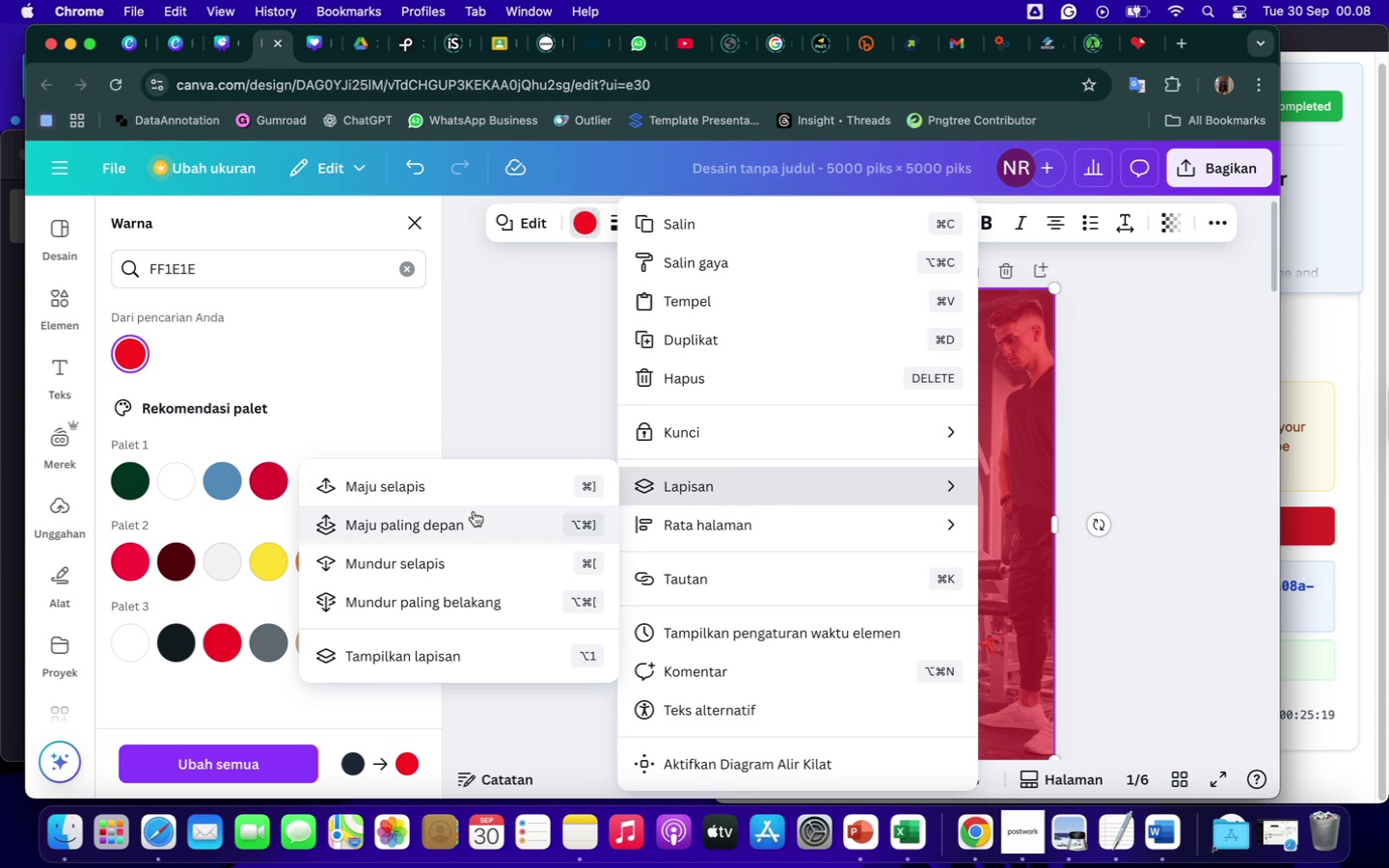 
wait(6.8)
 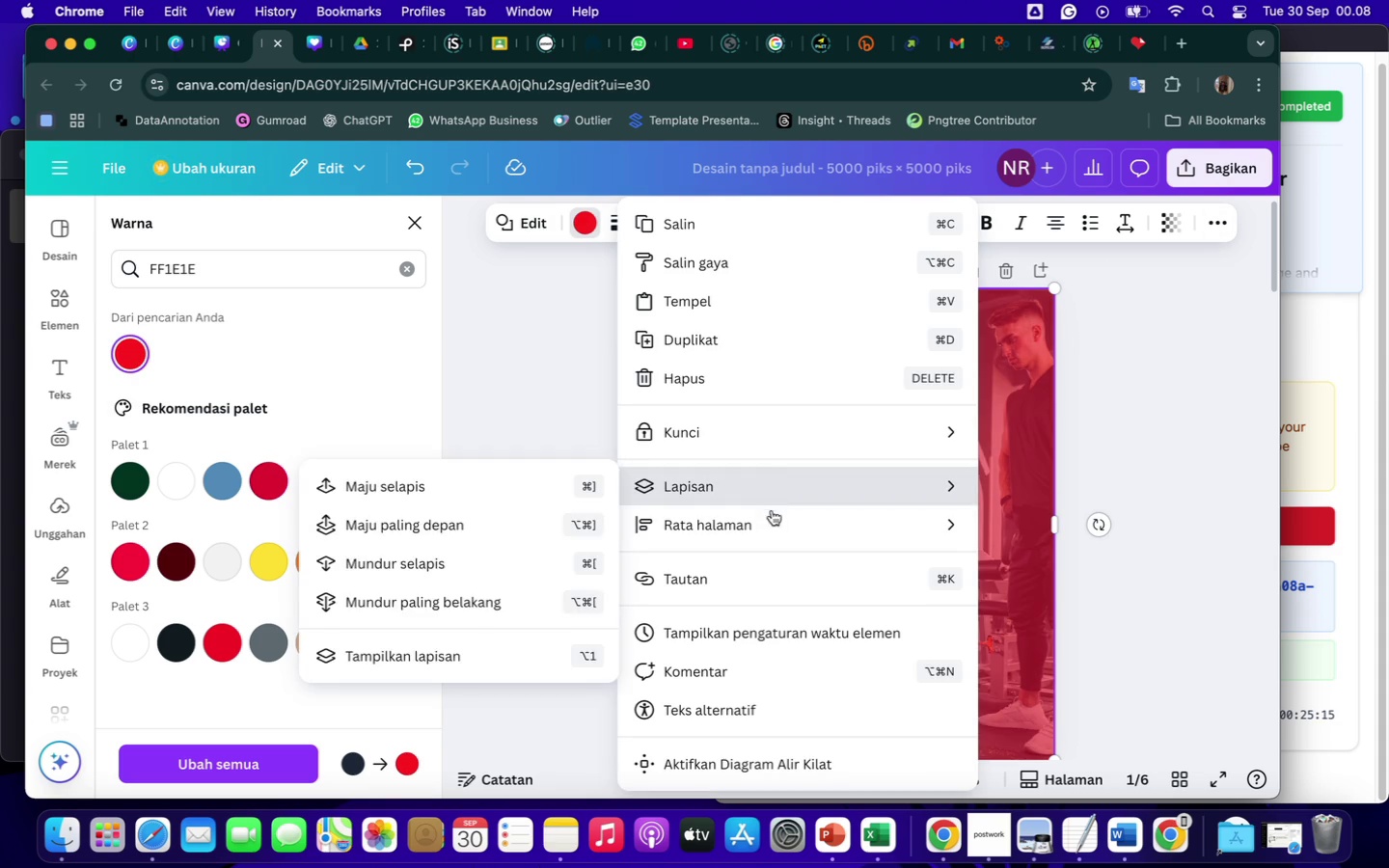 
left_click([467, 559])
 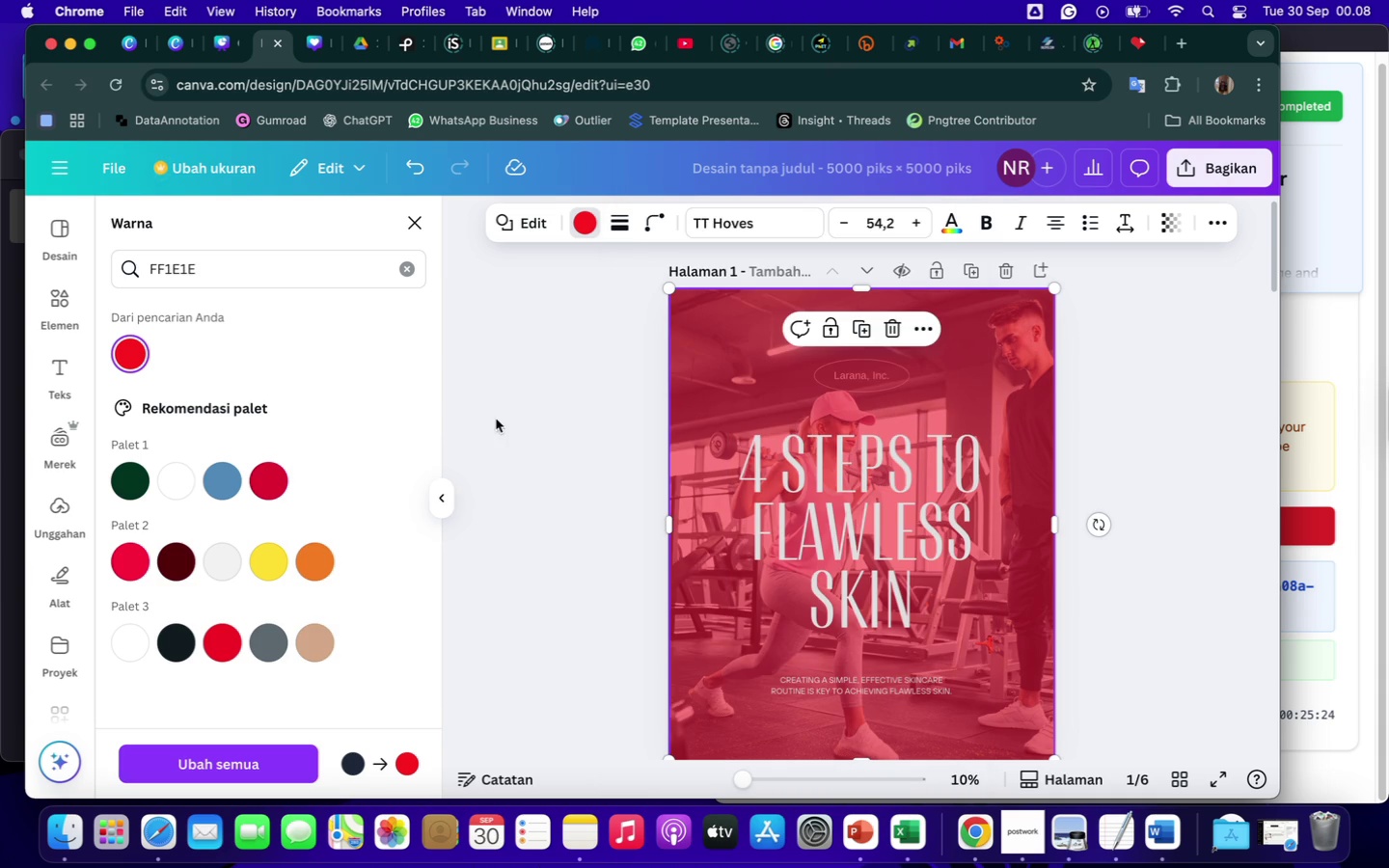 
wait(8.33)
 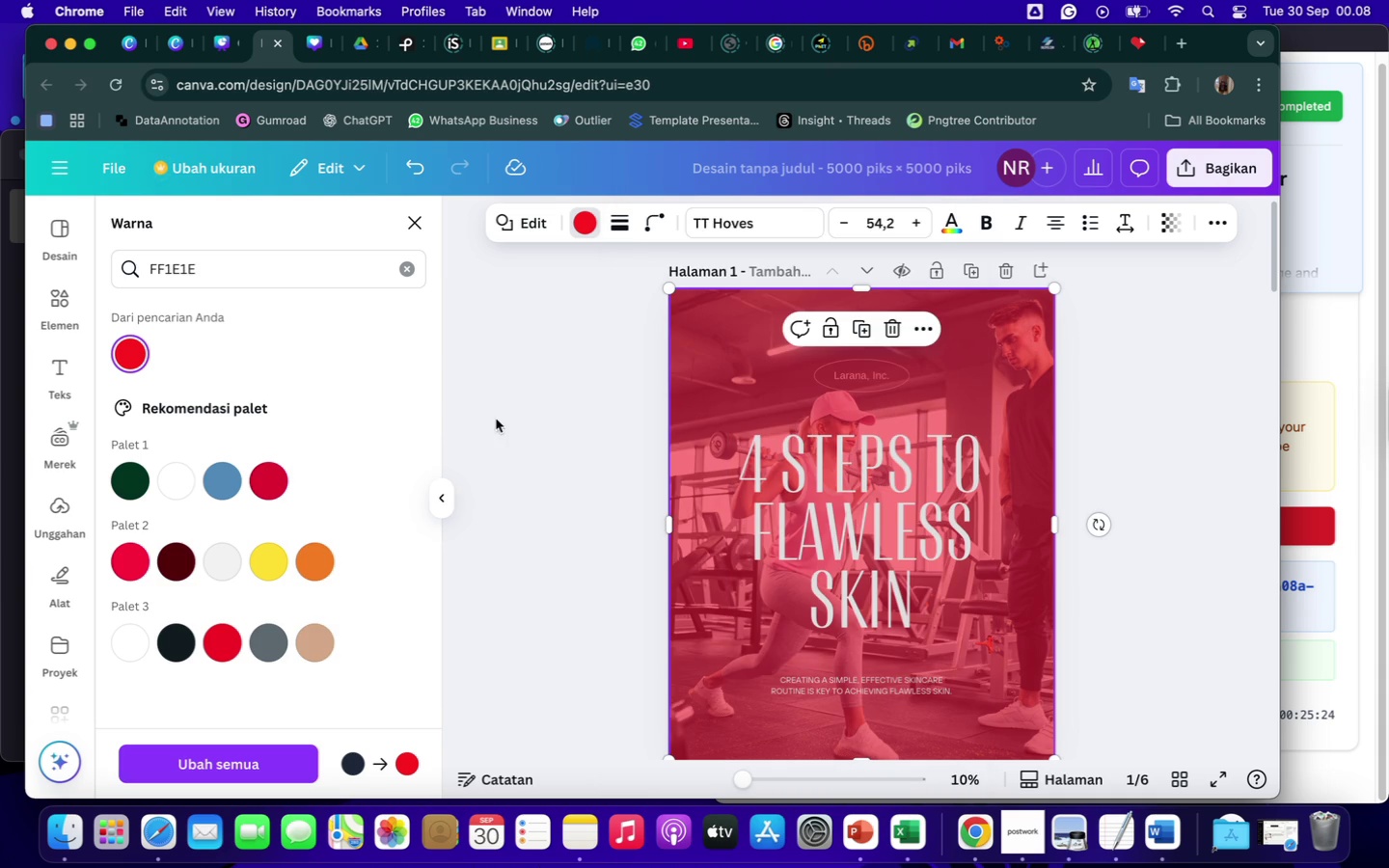 
left_click([716, 390])
 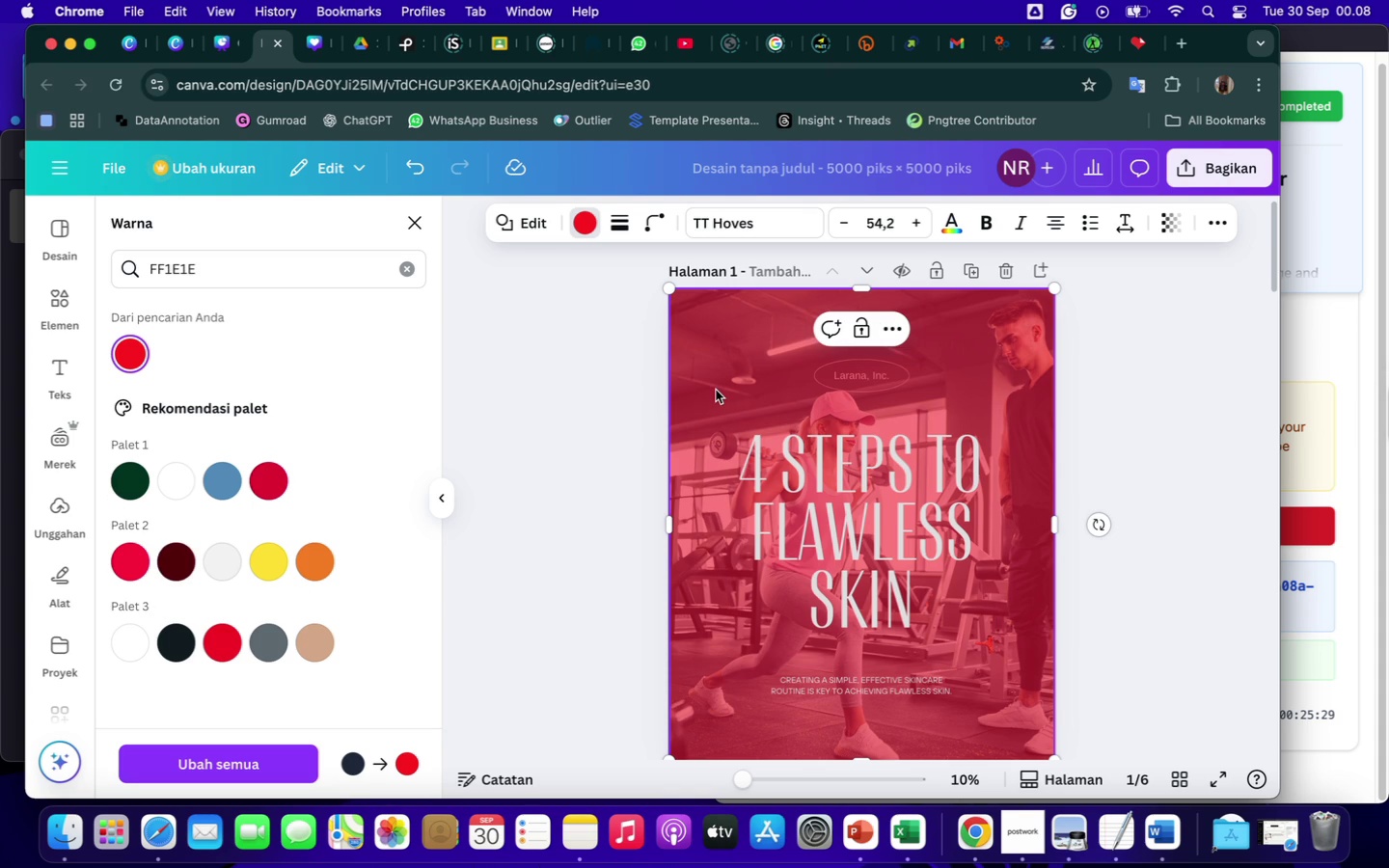 
right_click([716, 390])
 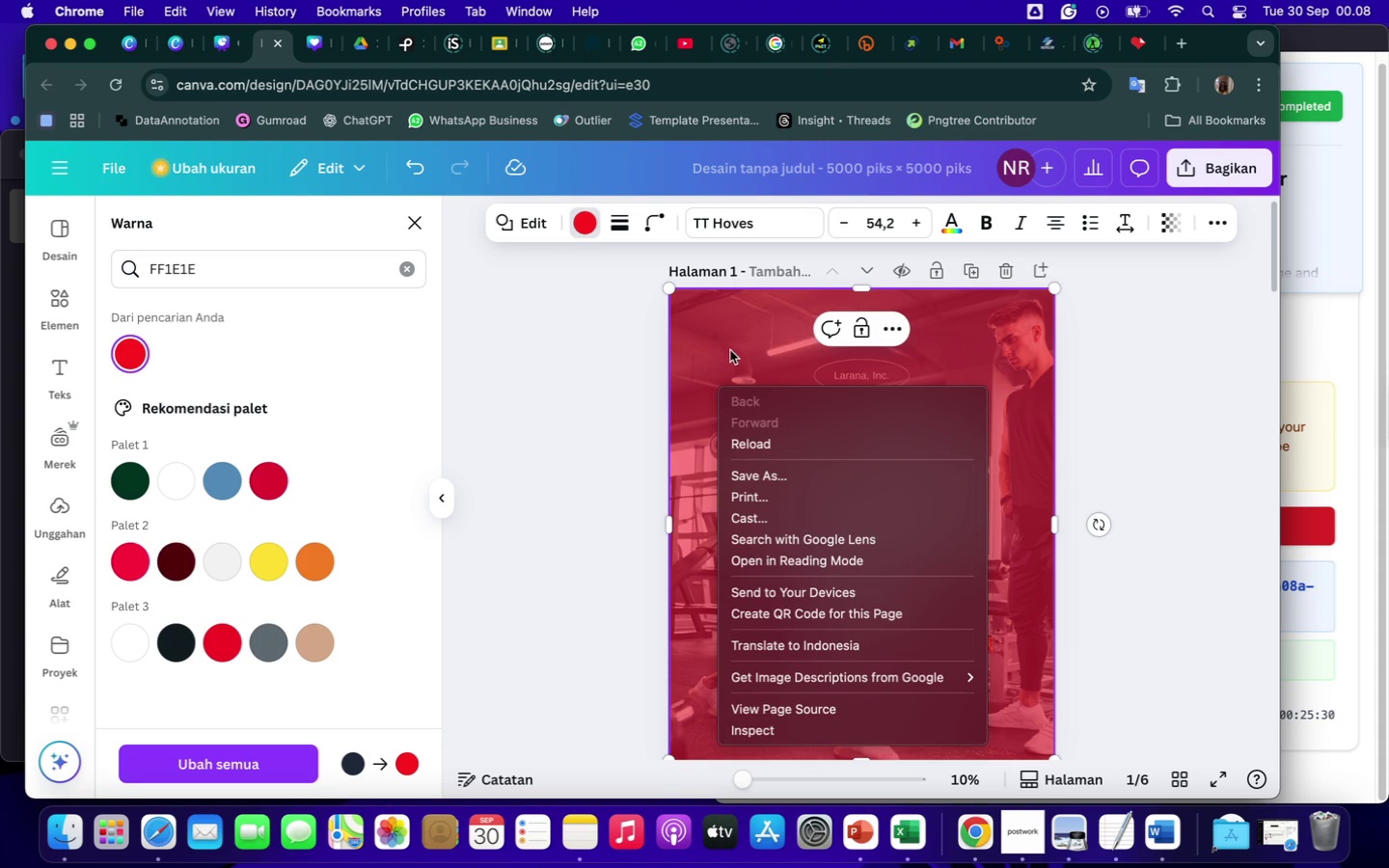 
left_click([724, 345])
 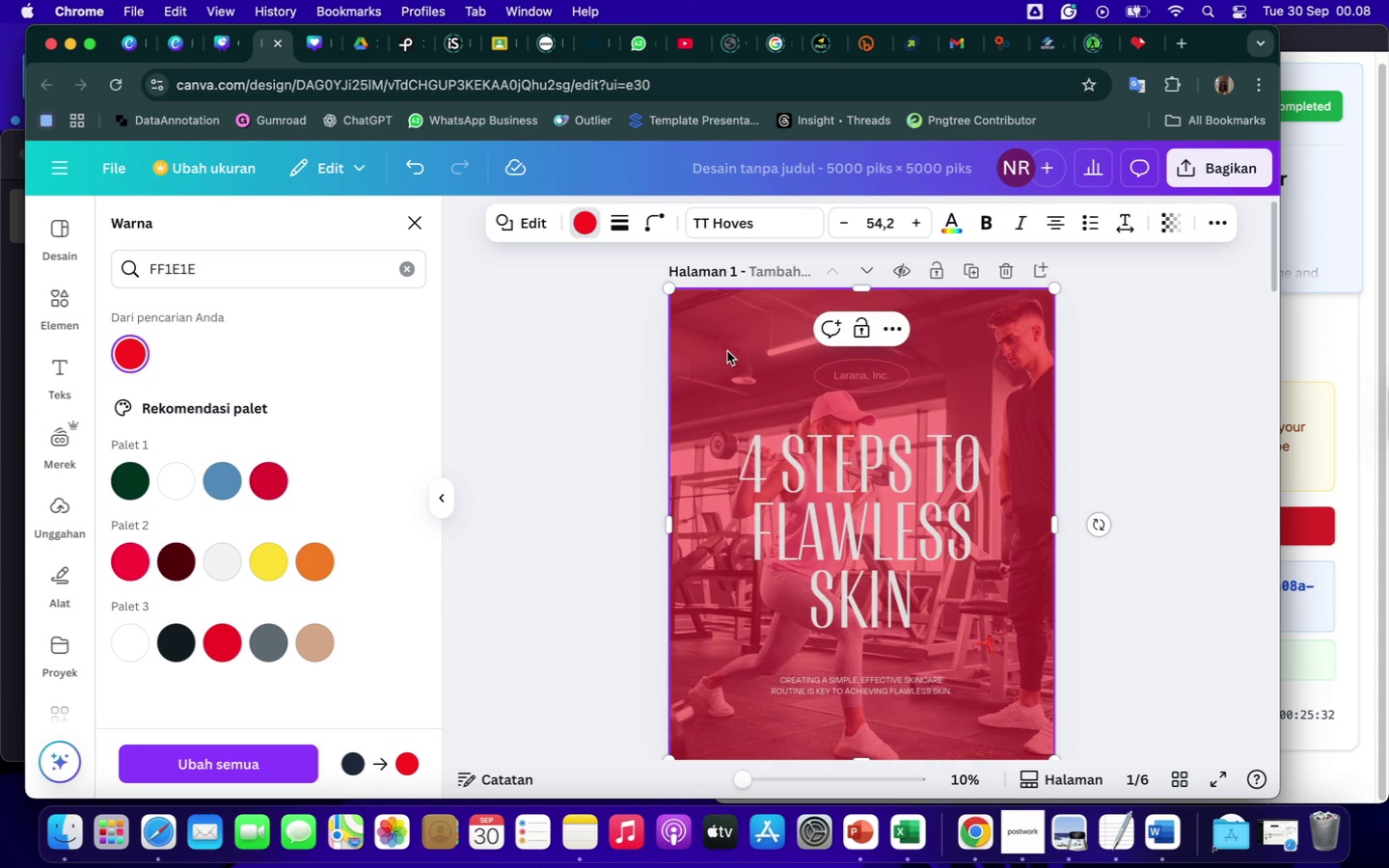 
right_click([727, 351])
 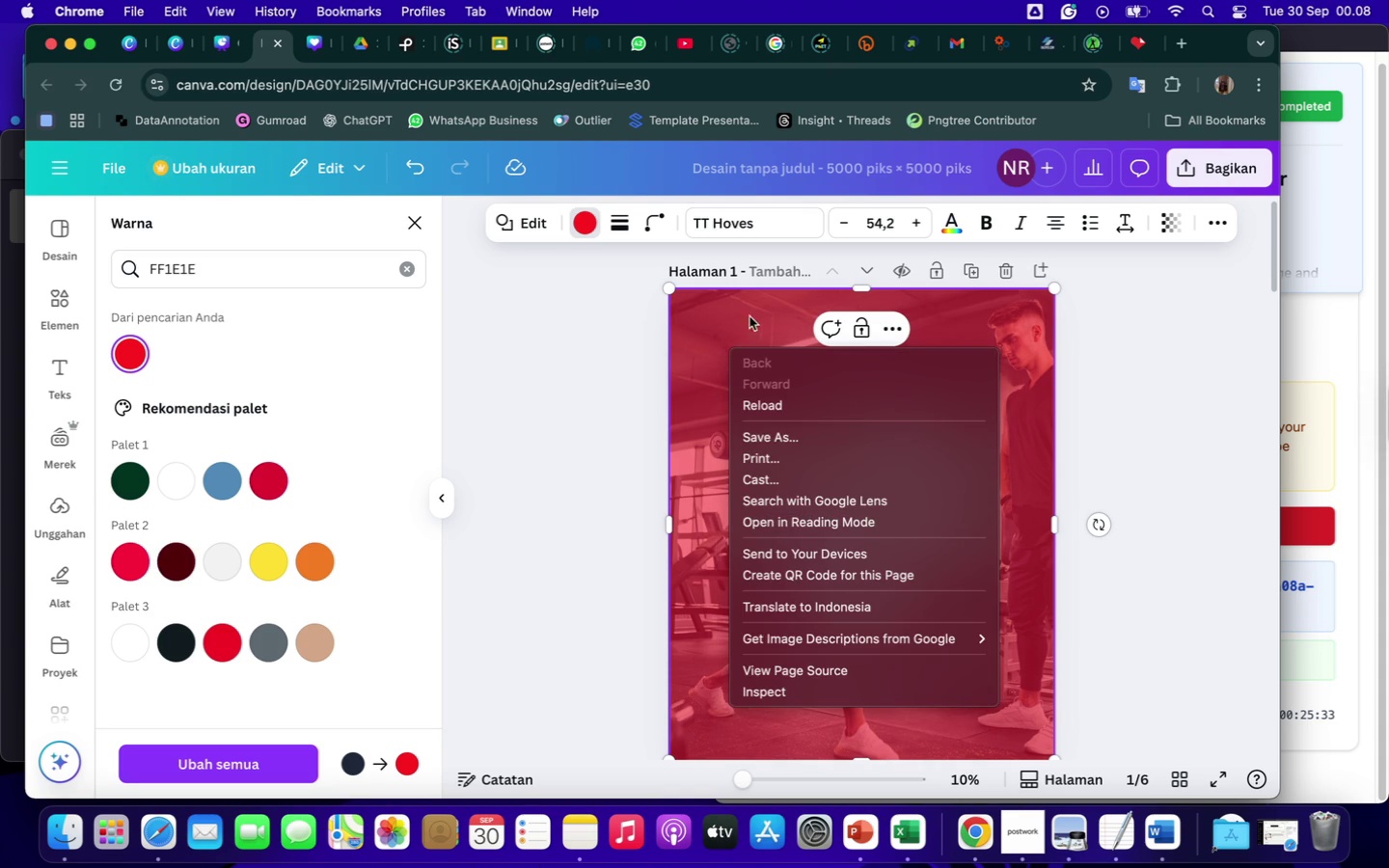 
left_click([724, 323])
 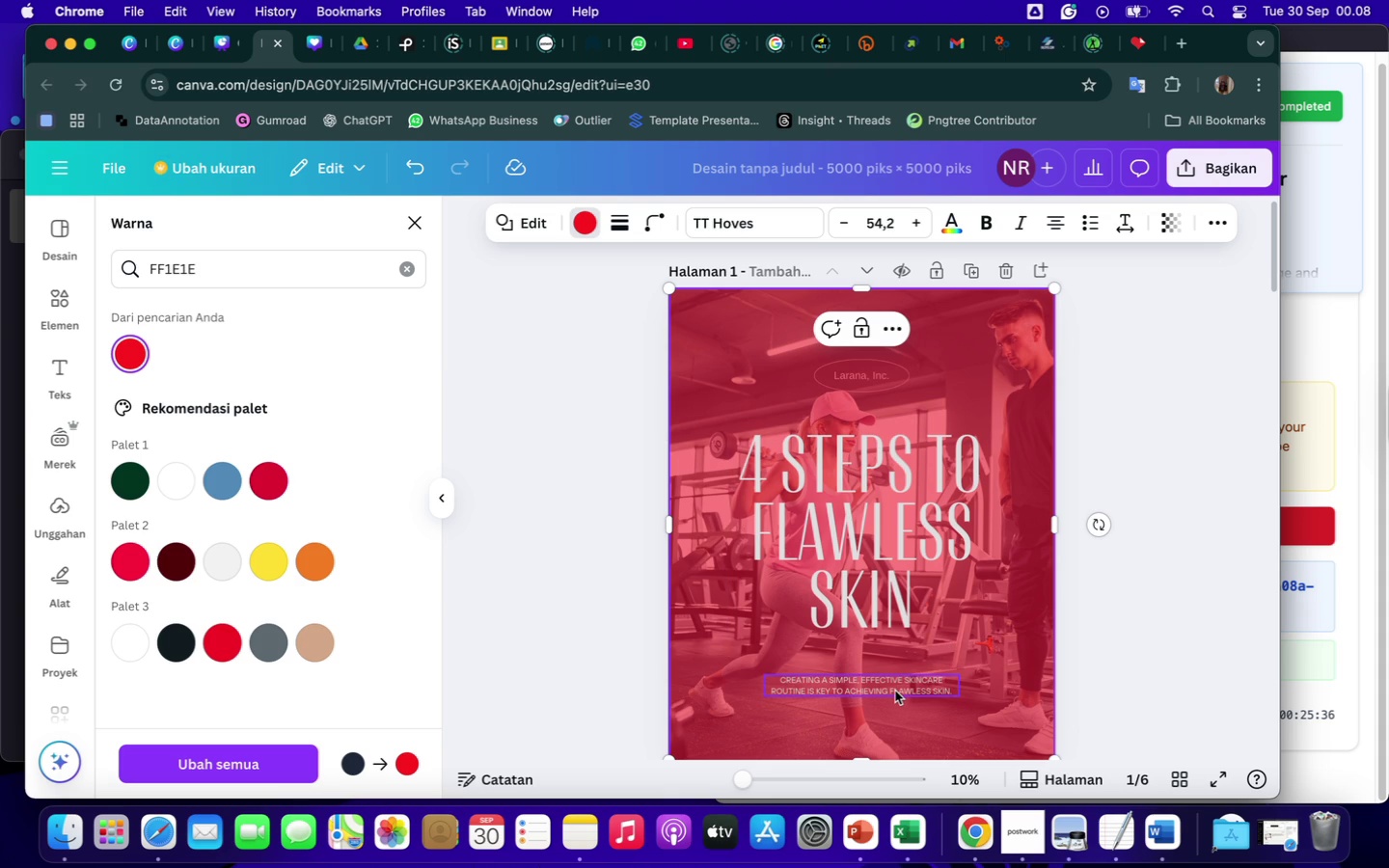 
left_click([895, 691])
 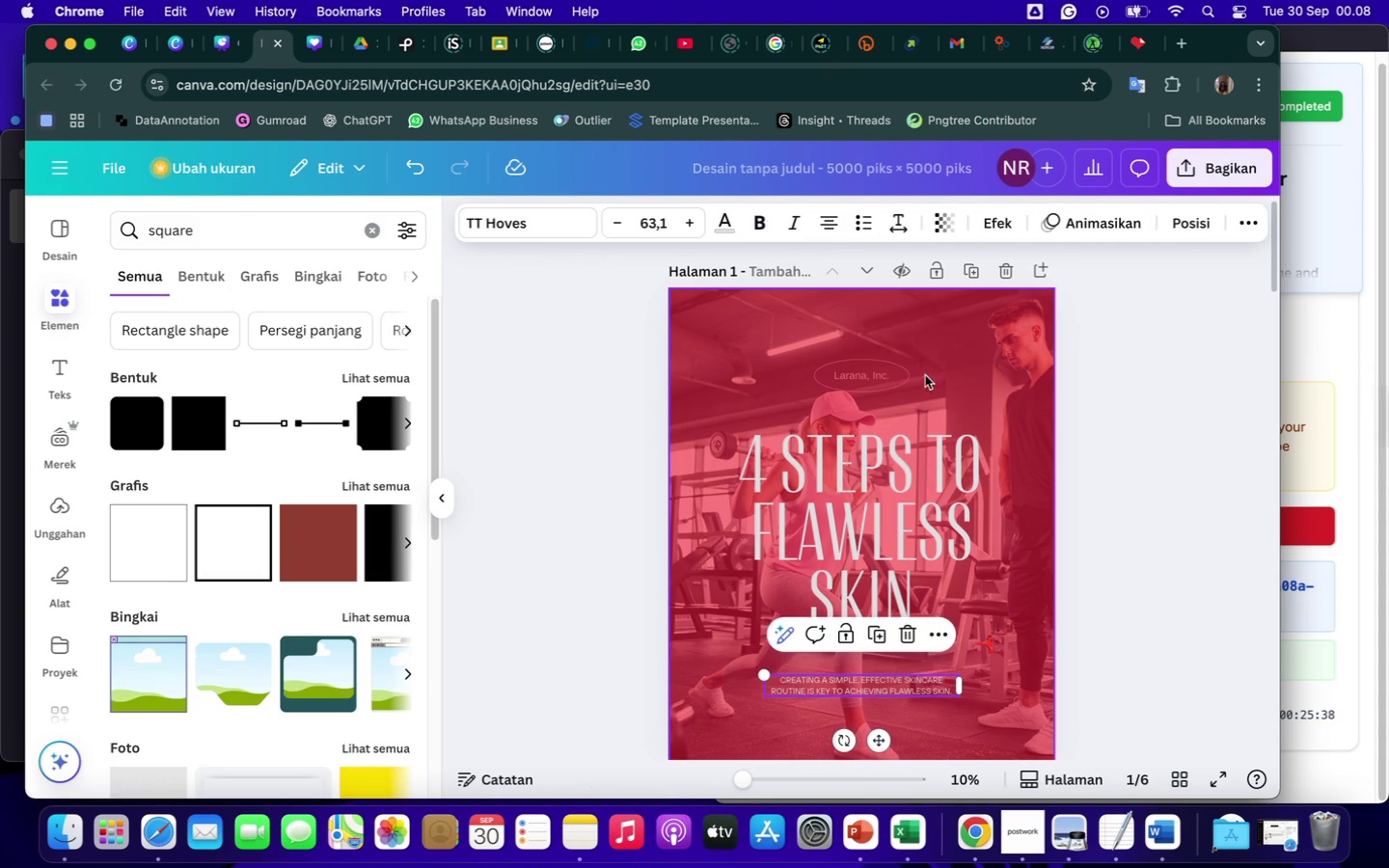 
left_click([948, 384])
 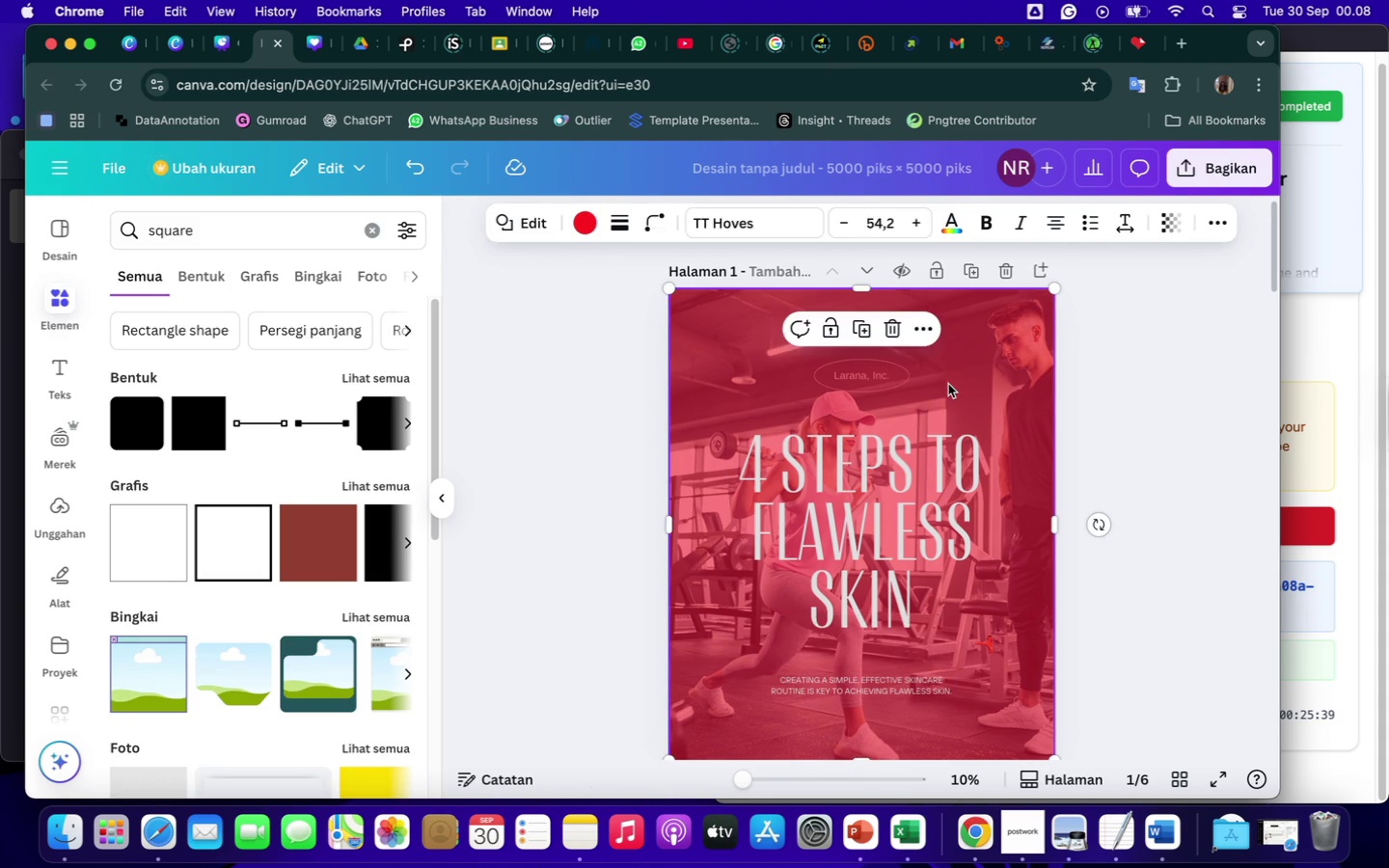 
right_click([948, 384])
 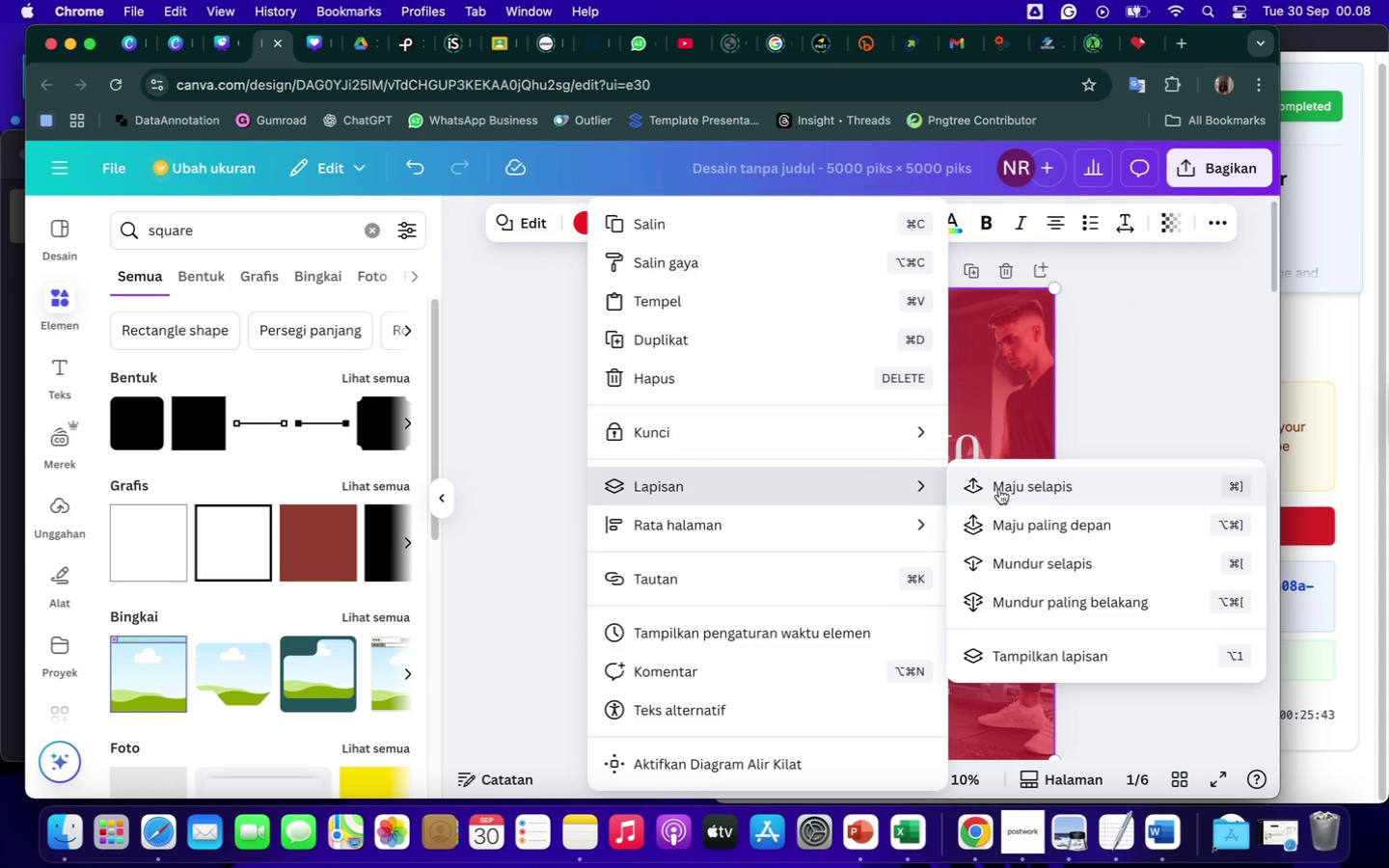 
left_click([1021, 564])
 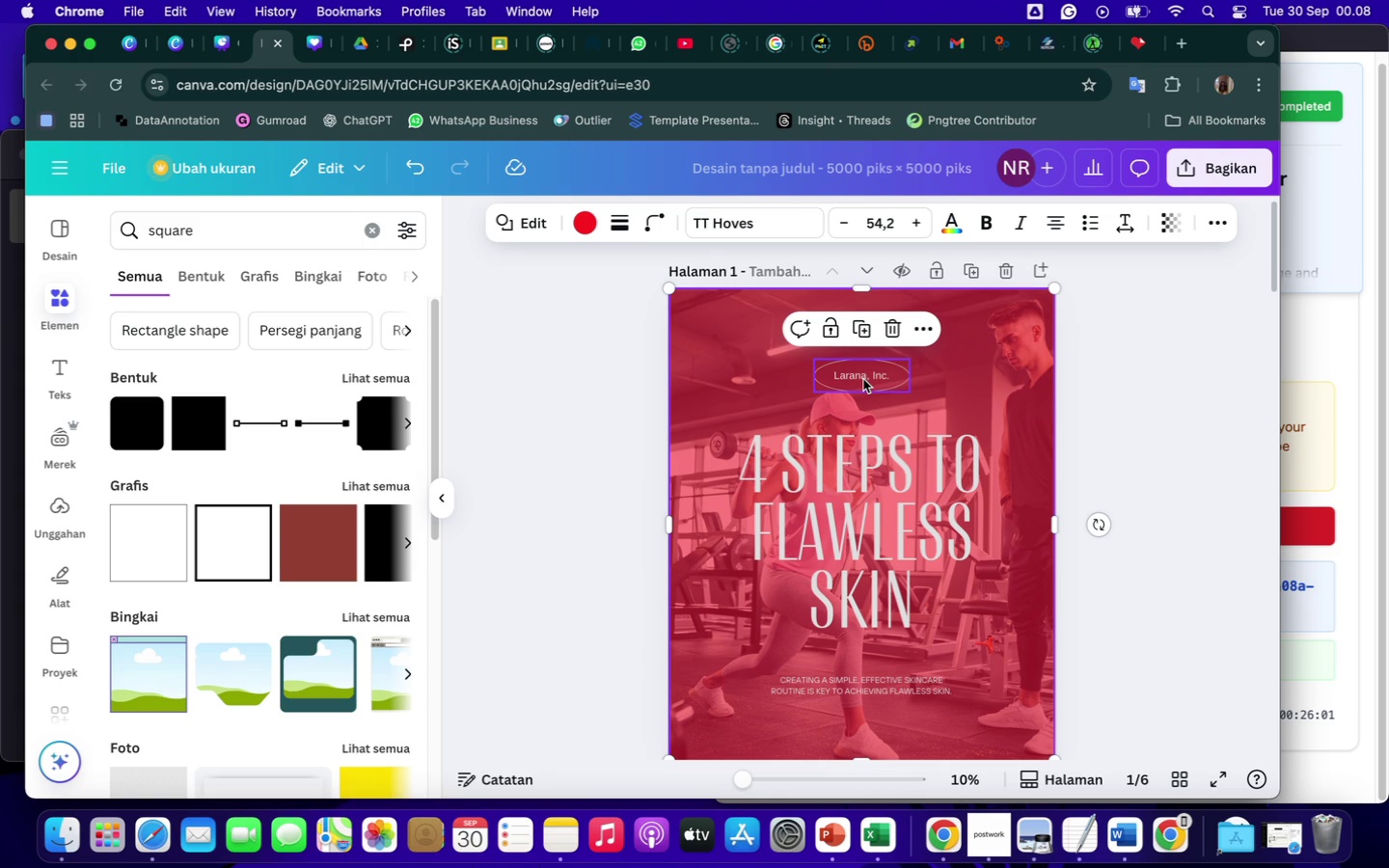 
wait(21.54)
 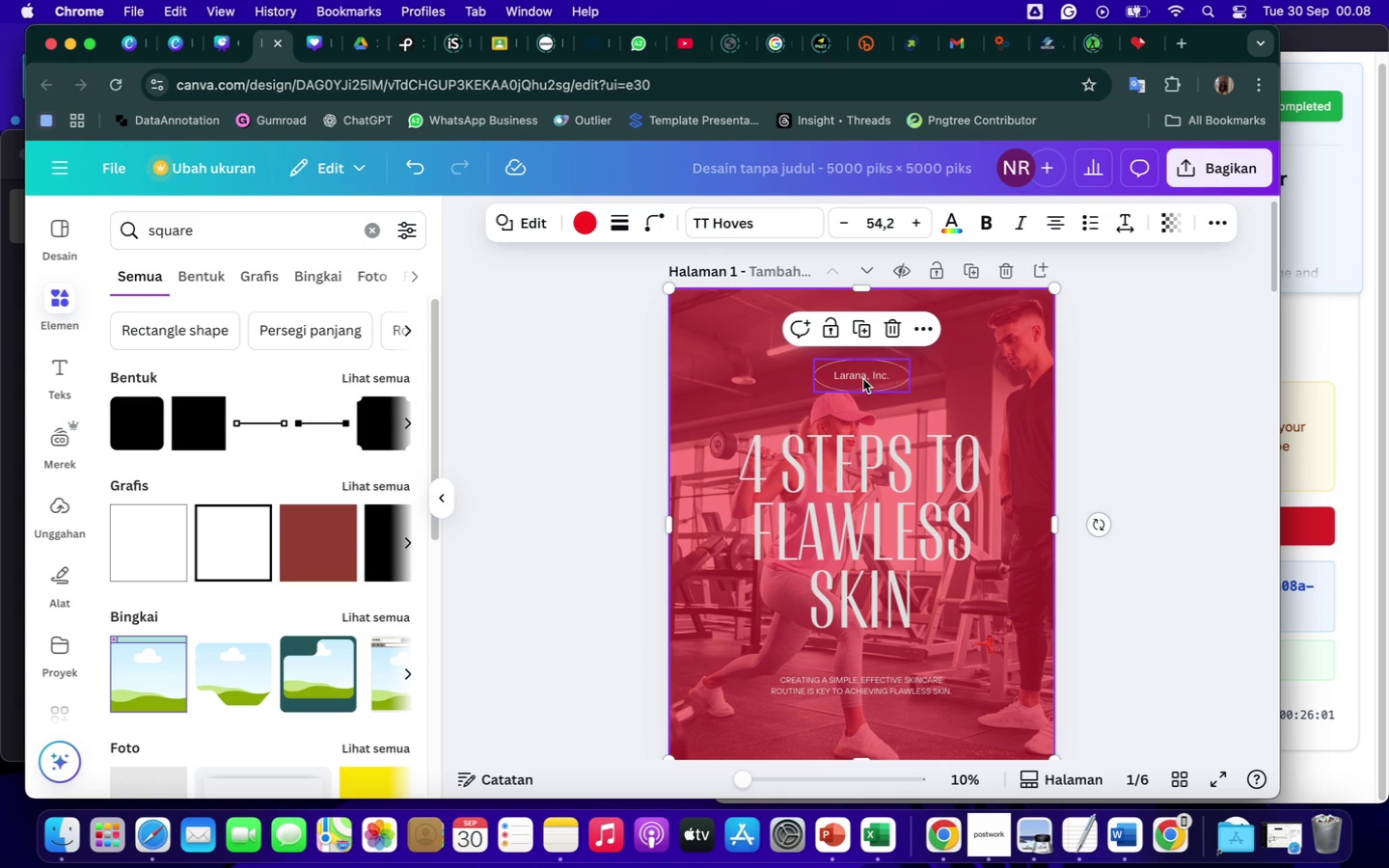 
double_click([744, 448])
 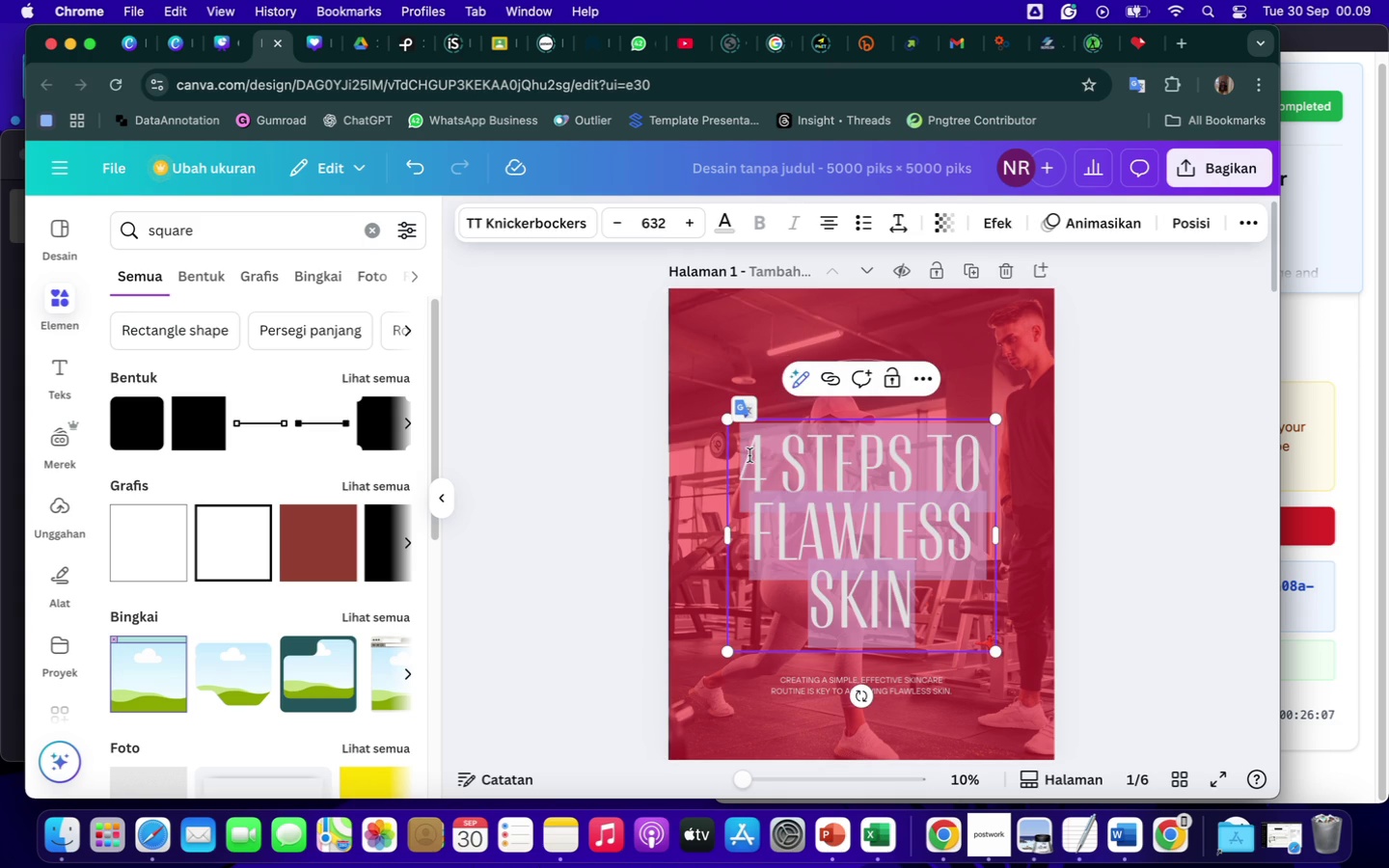 
type(30 da)
key(Backspace)
key(Backspace)
key(Backspace)
type(-day fitness cha)
 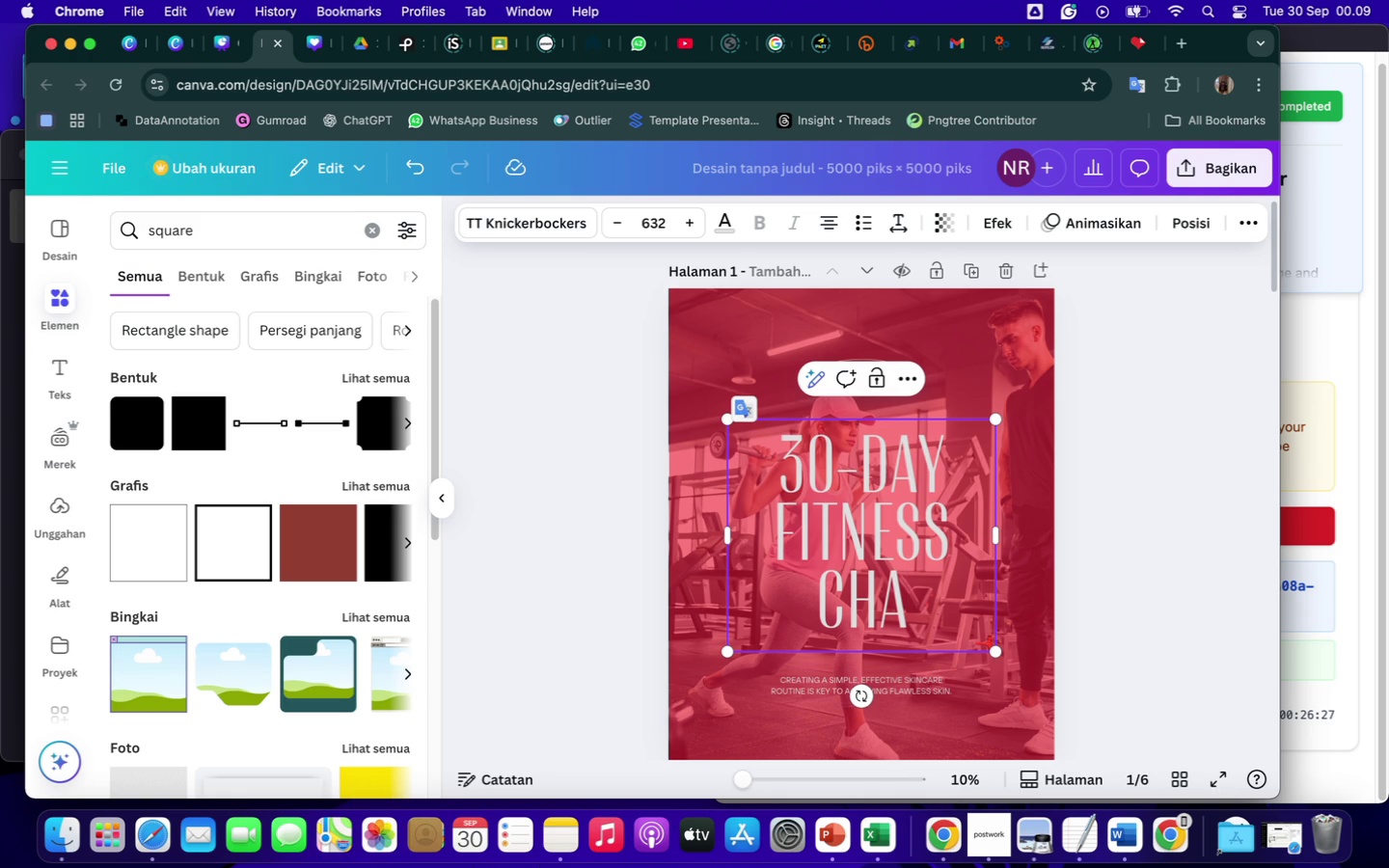 
wait(6.42)
 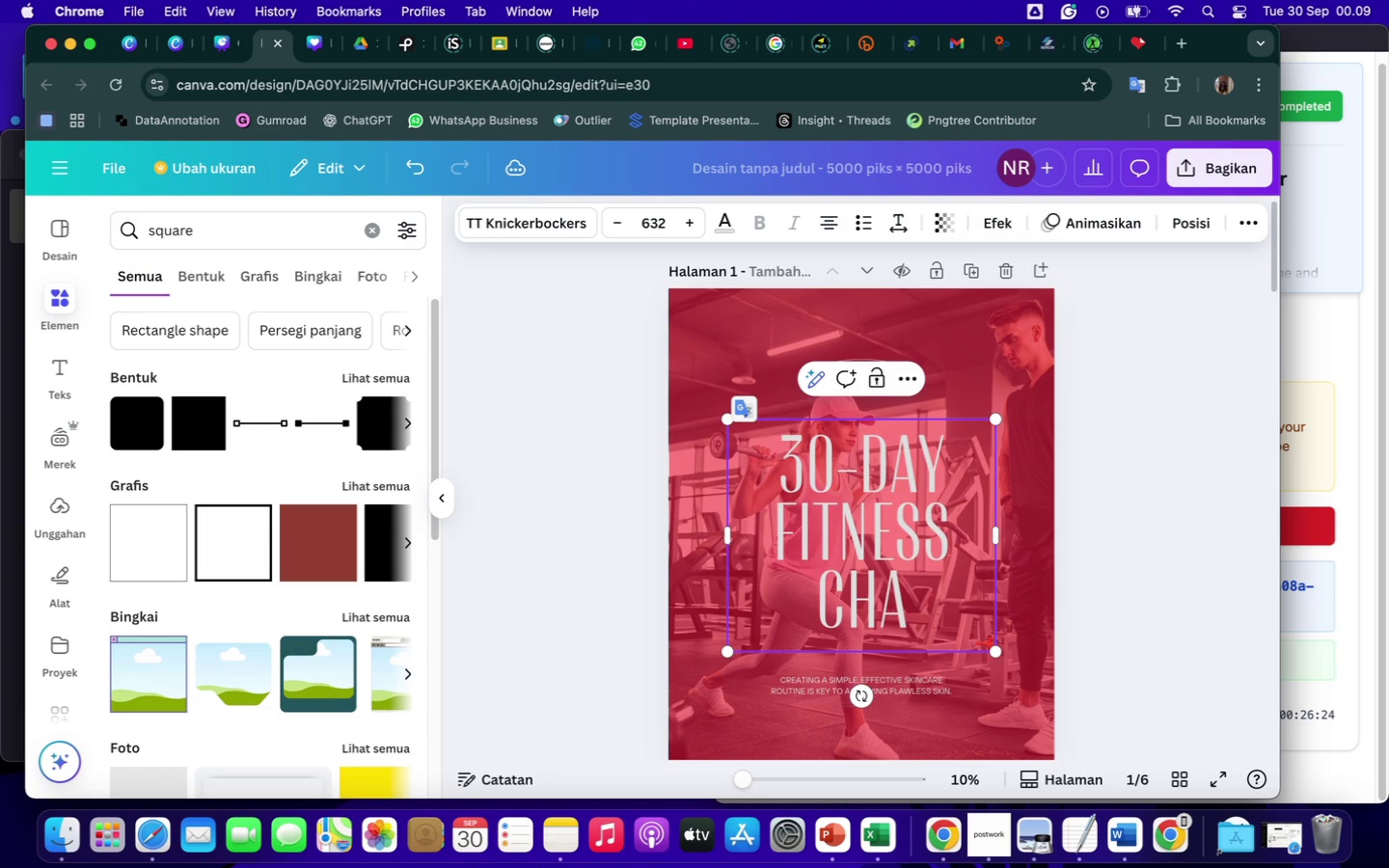 
key(Backspace)
key(Backspace)
key(Backspace)
key(Backspace)
key(Backspace)
key(Backspace)
key(Backspace)
key(Backspace)
key(Backspace)
key(Backspace)
key(Backspace)
key(Backspace)
key(Backspace)
key(Backspace)
type(AY FITNESS CHALLENG)
 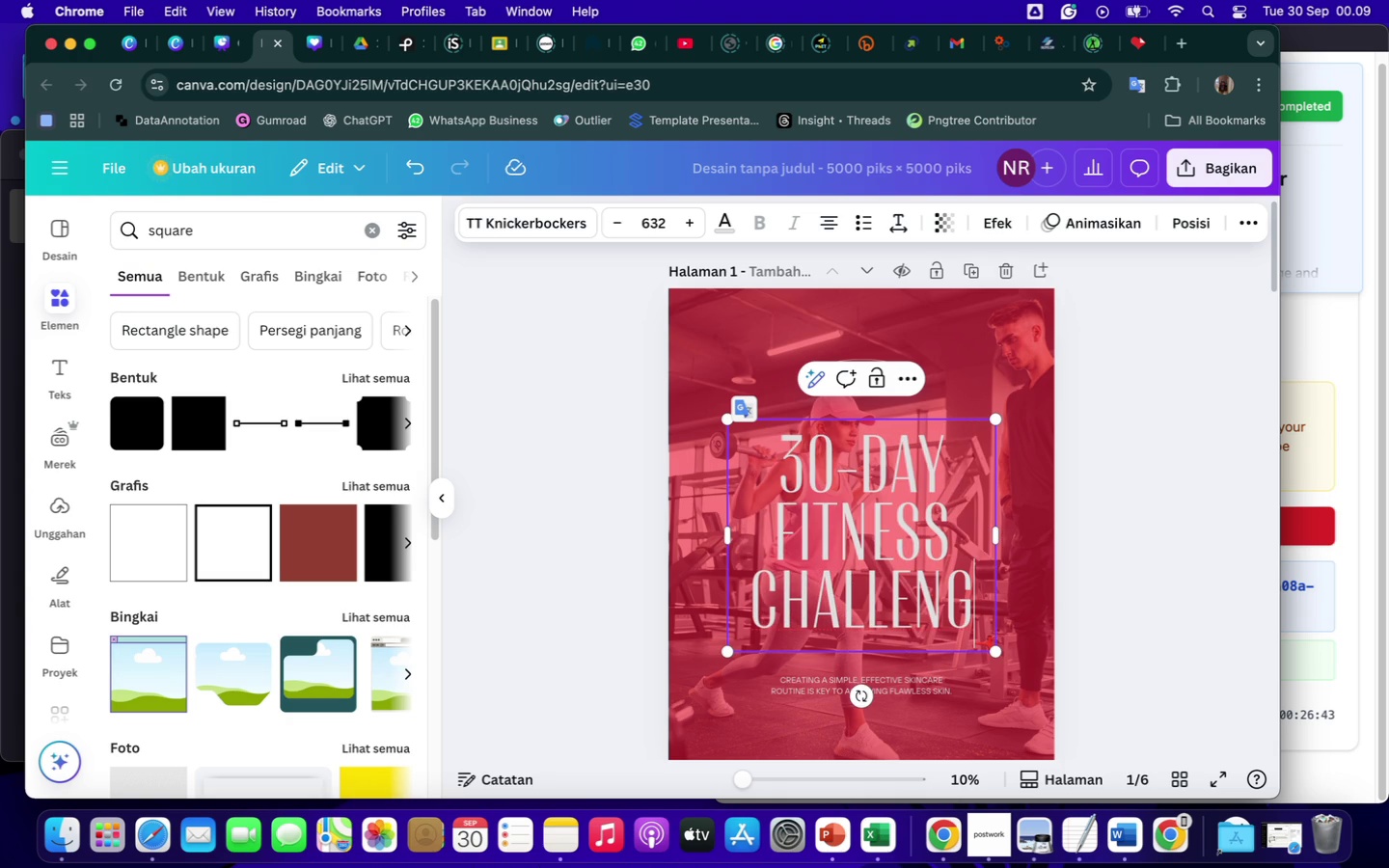 
type(E!)